 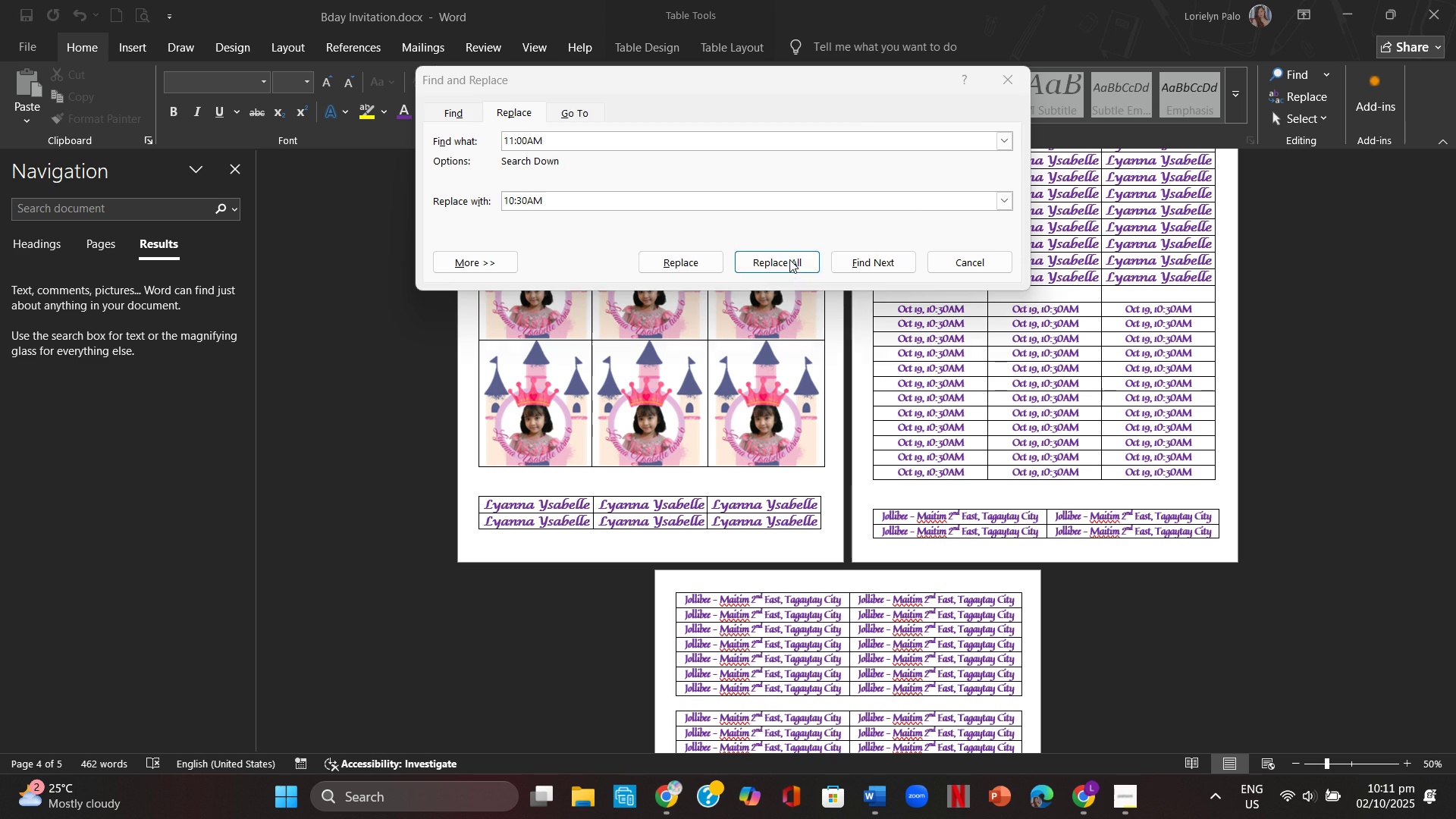 
left_click([777, 251])
 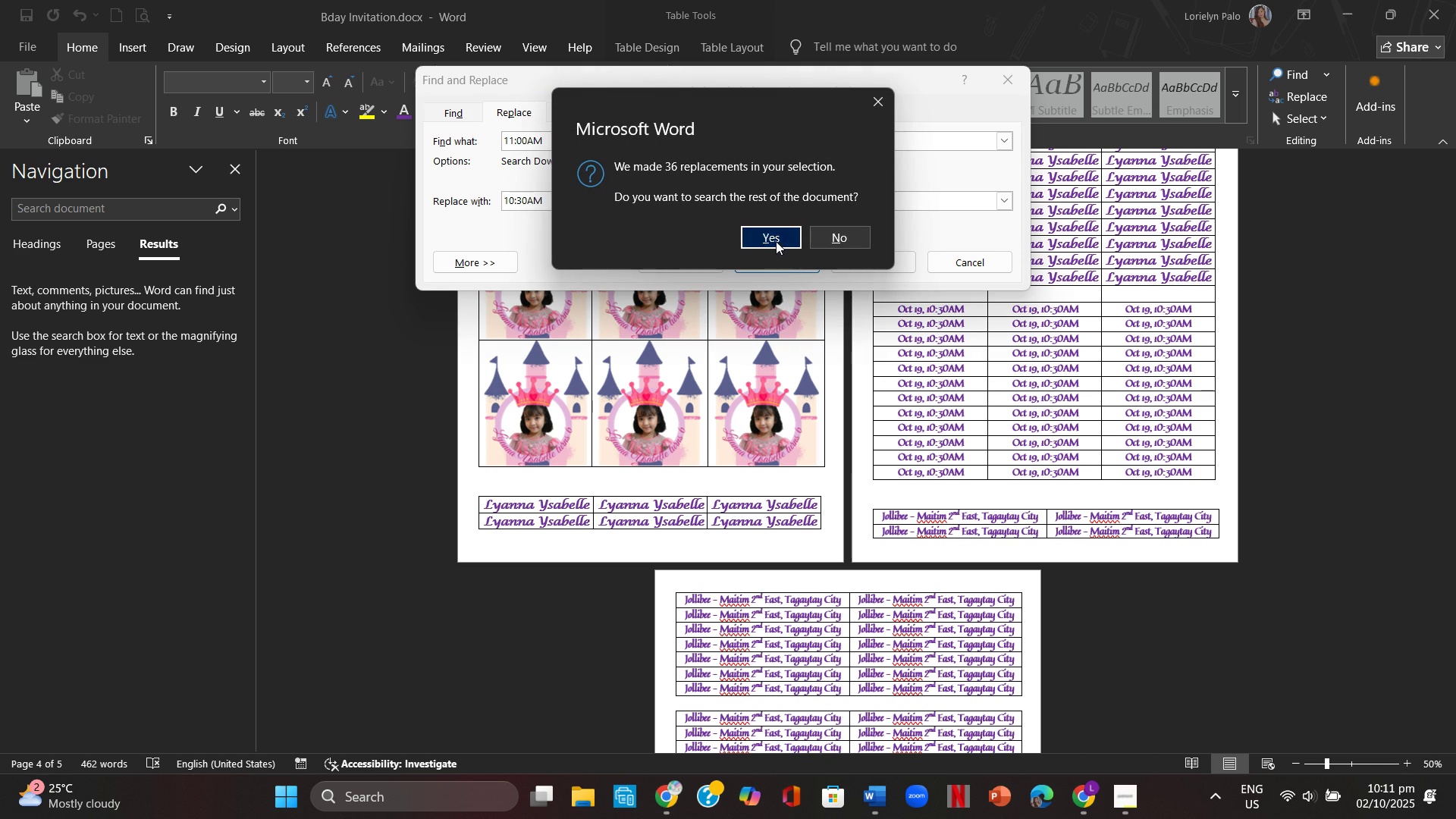 
left_click([776, 241])
 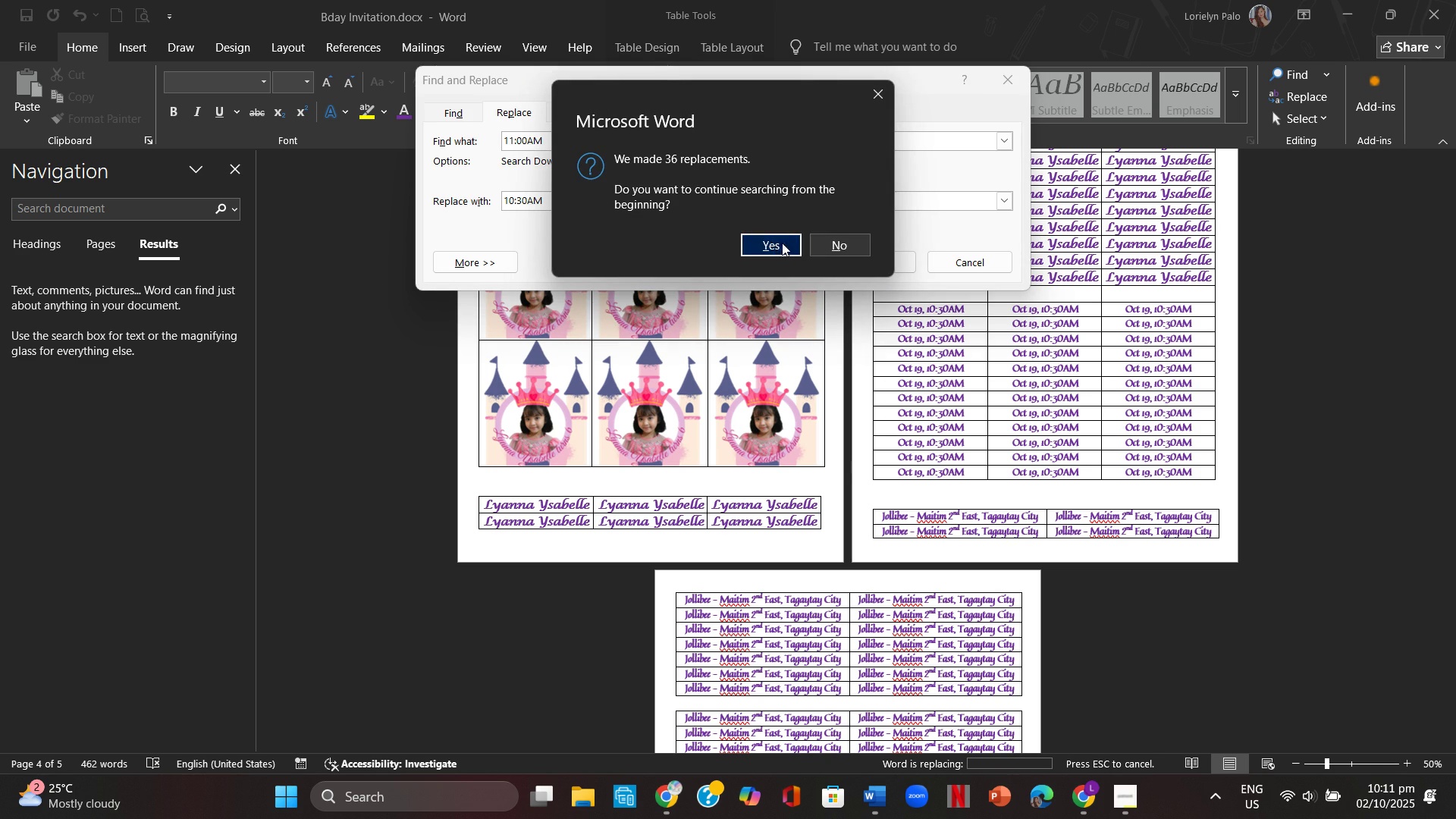 
left_click([782, 243])
 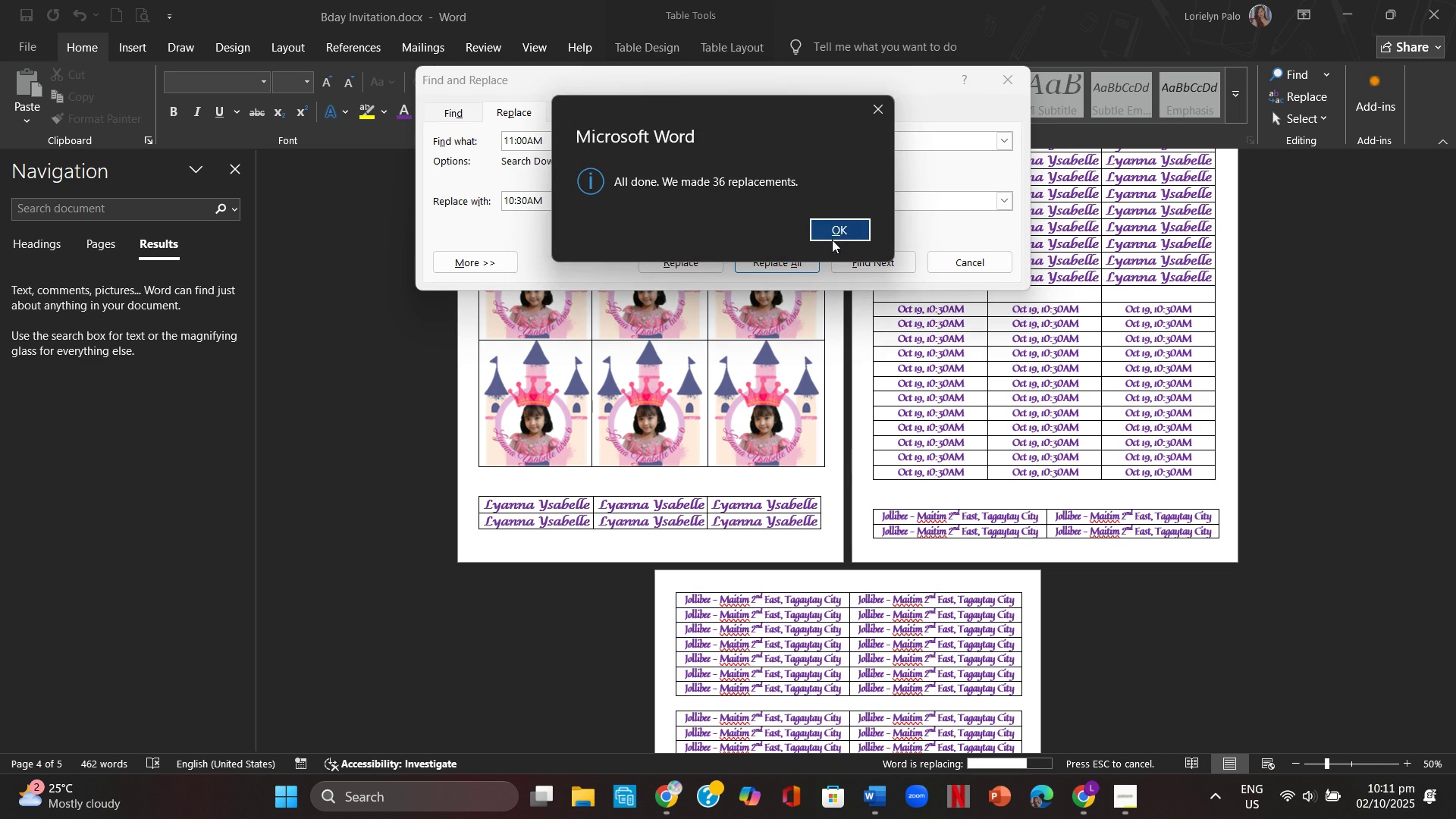 
left_click([837, 238])
 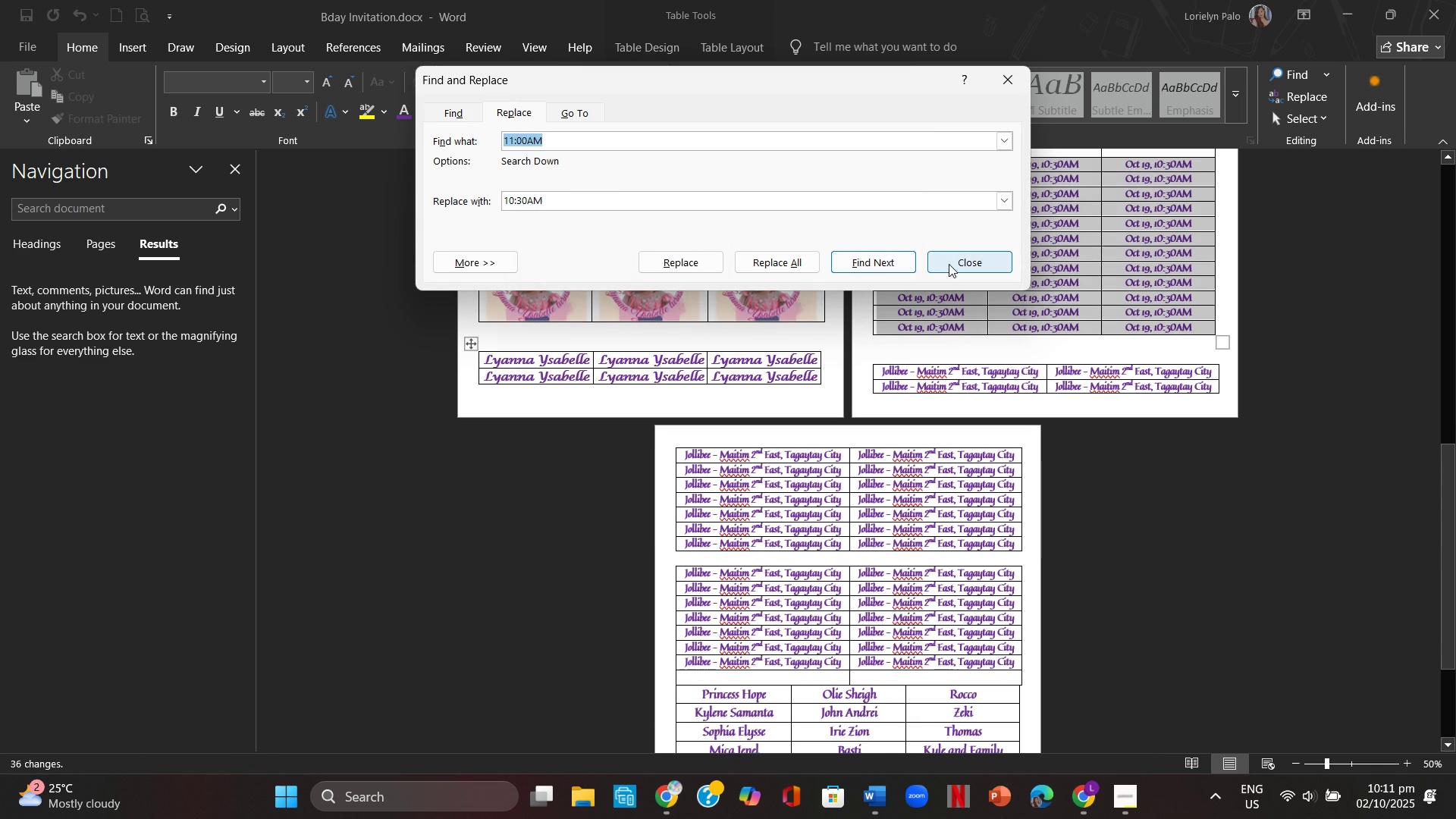 
left_click([949, 264])